 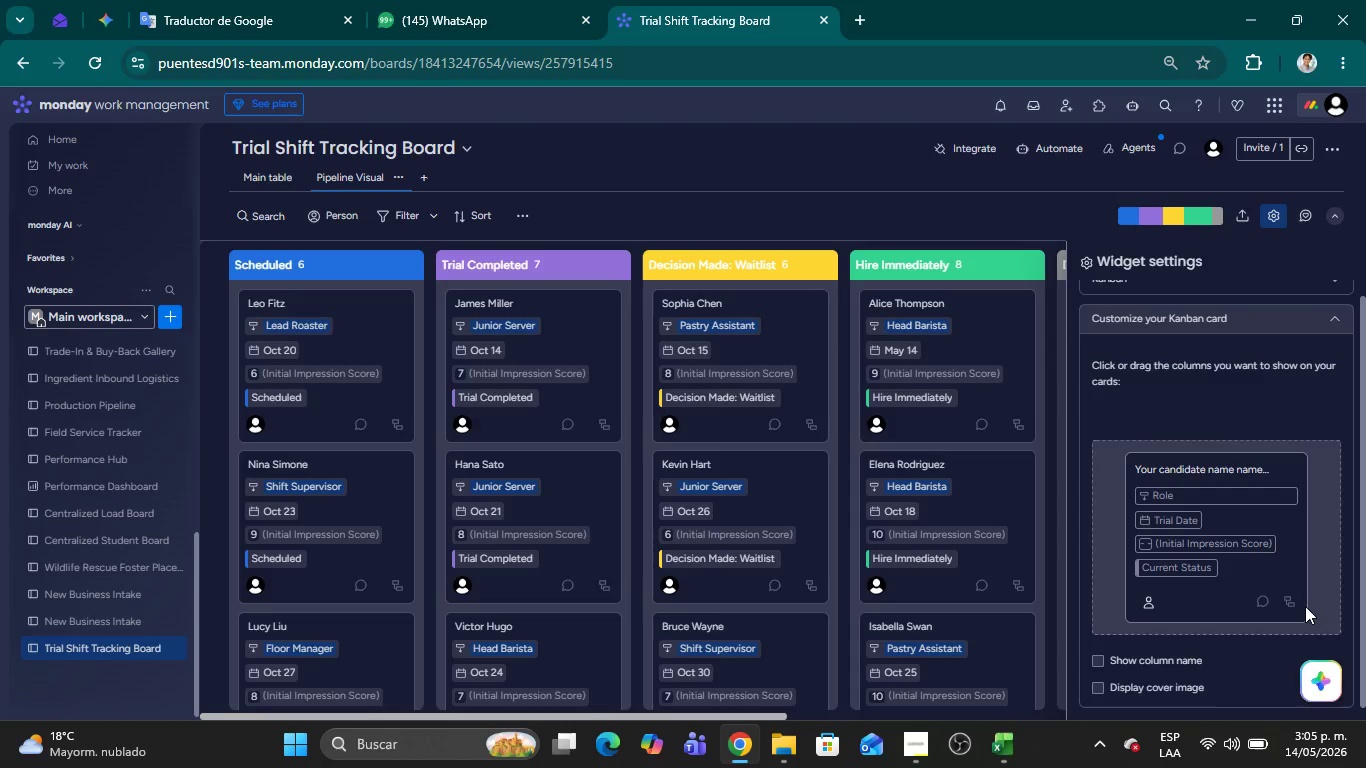 
scroll: coordinate [1229, 550], scroll_direction: down, amount: 4.0
 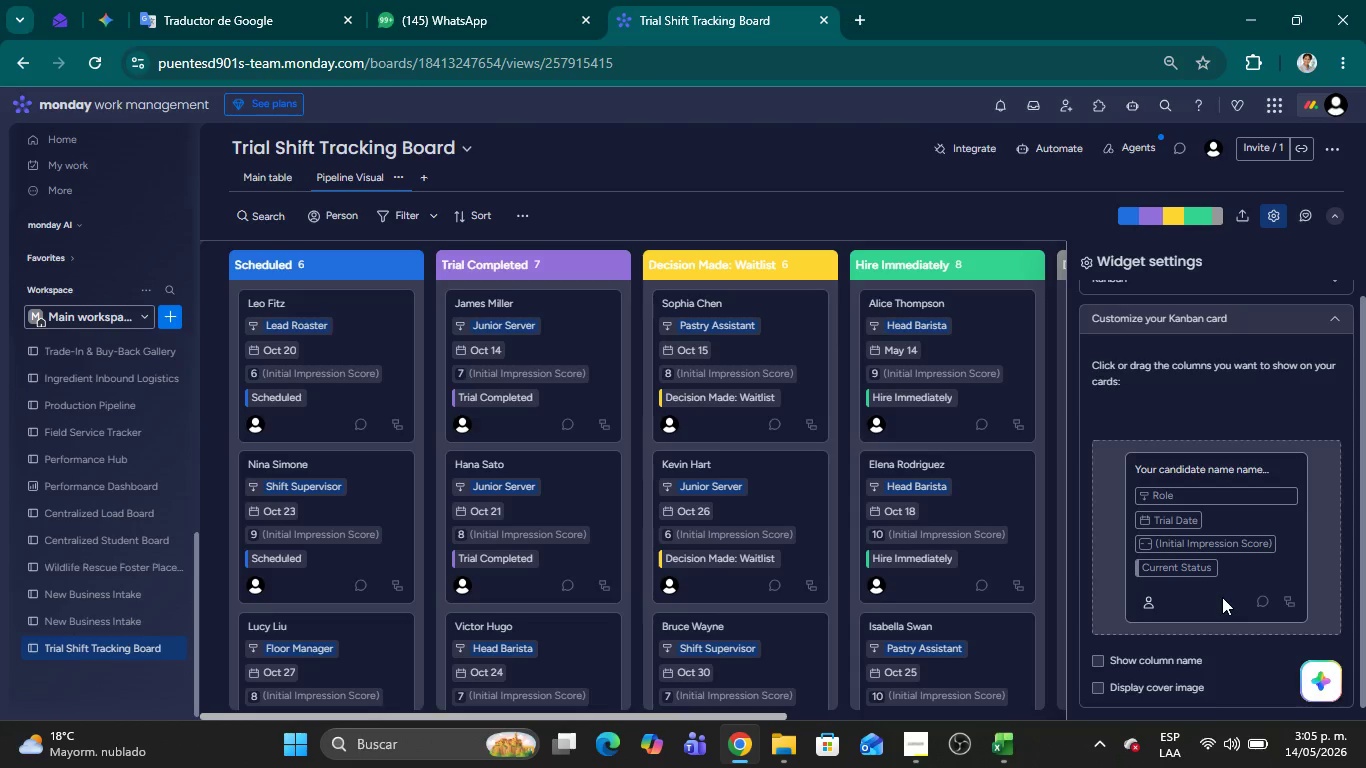 
scroll: coordinate [1208, 576], scroll_direction: up, amount: 5.0
 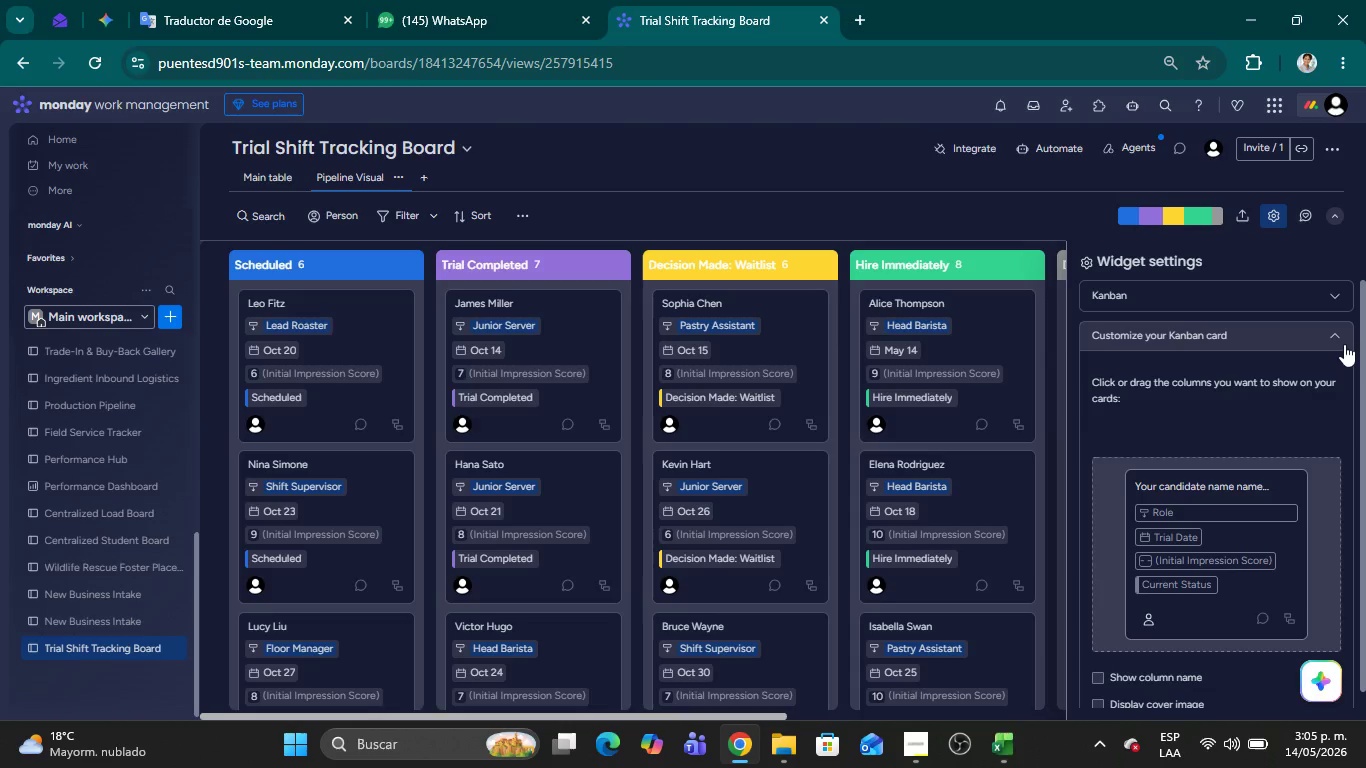 
left_click([1347, 342])
 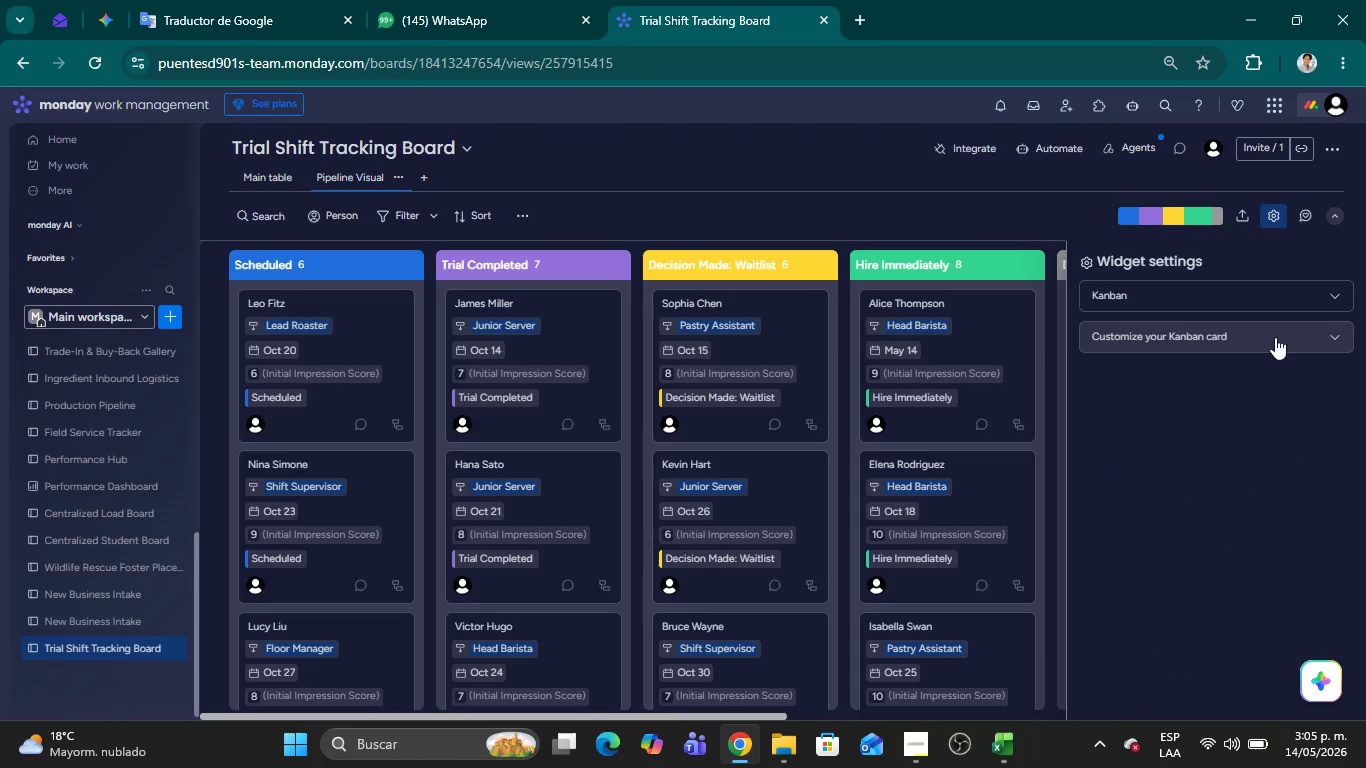 
left_click([1270, 337])
 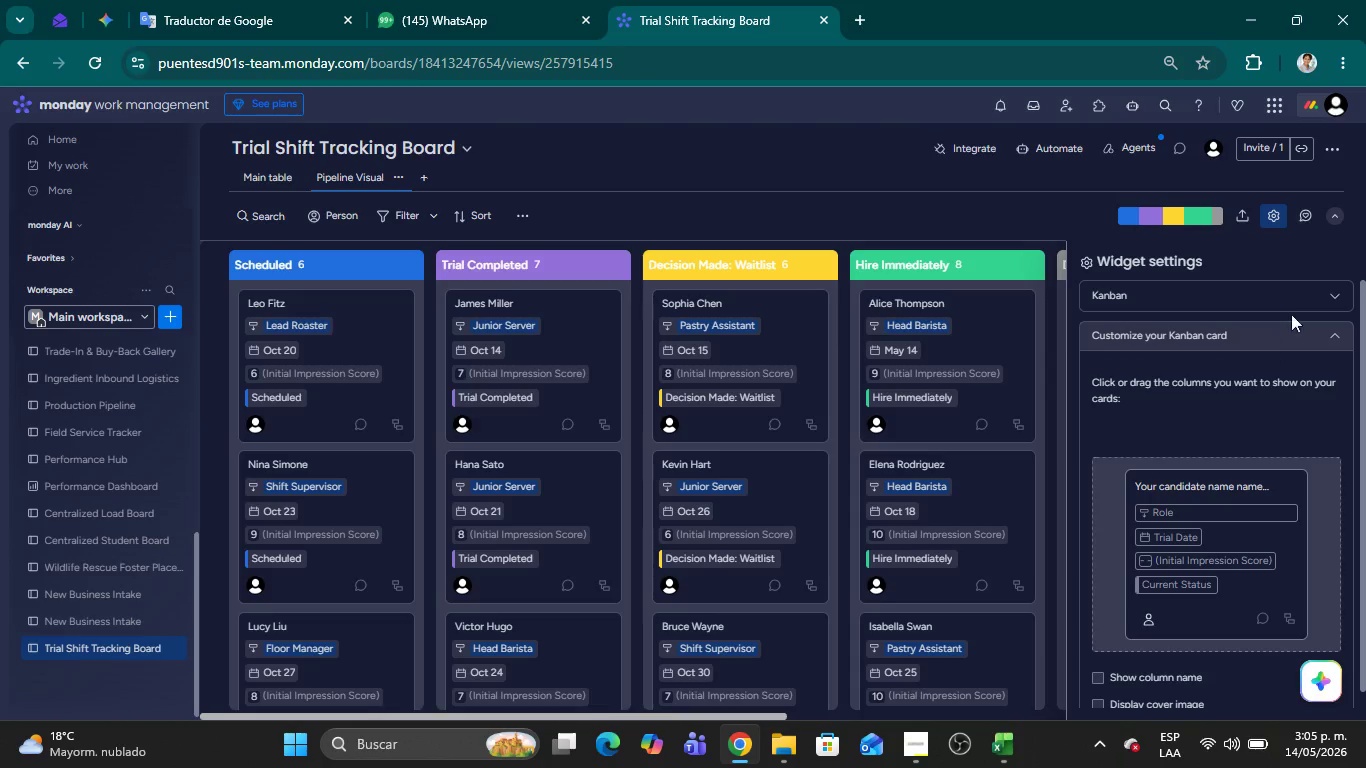 
left_click([1333, 295])
 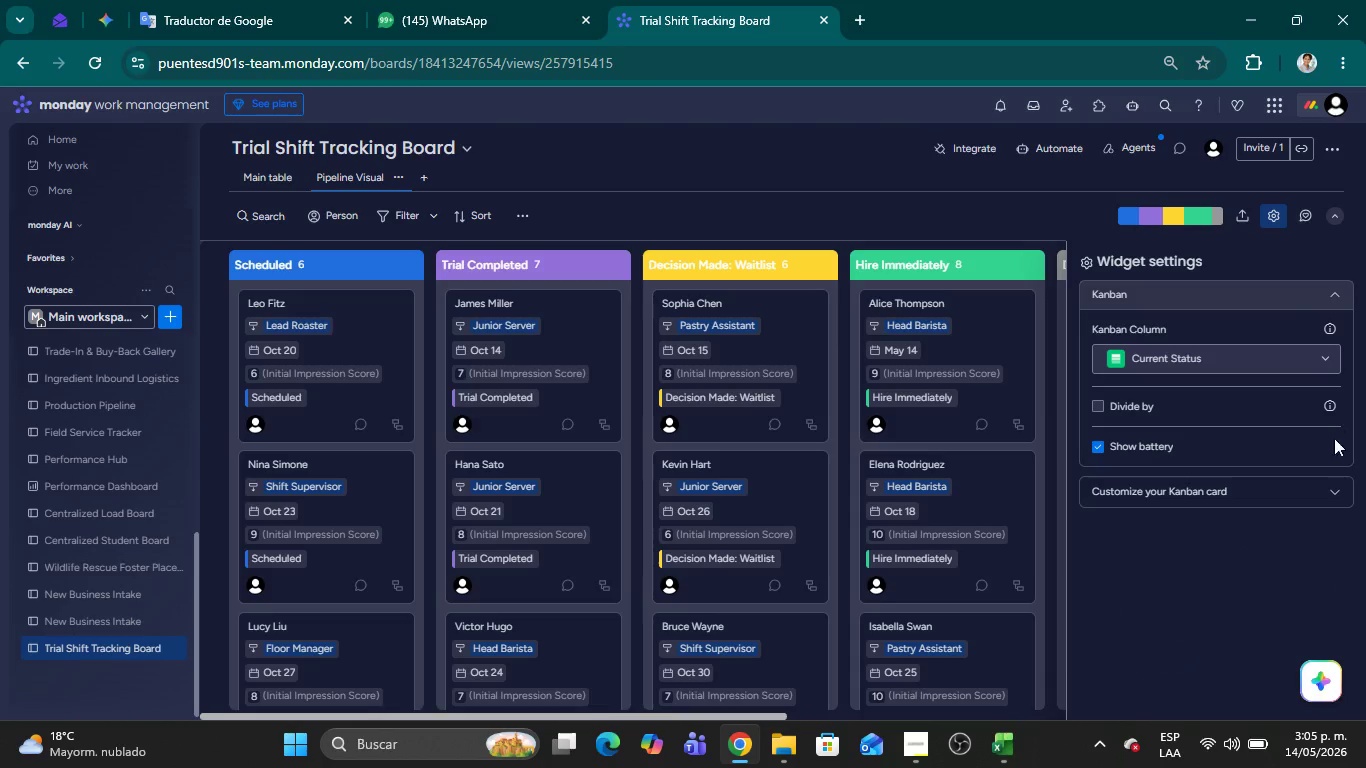 
left_click([1327, 496])
 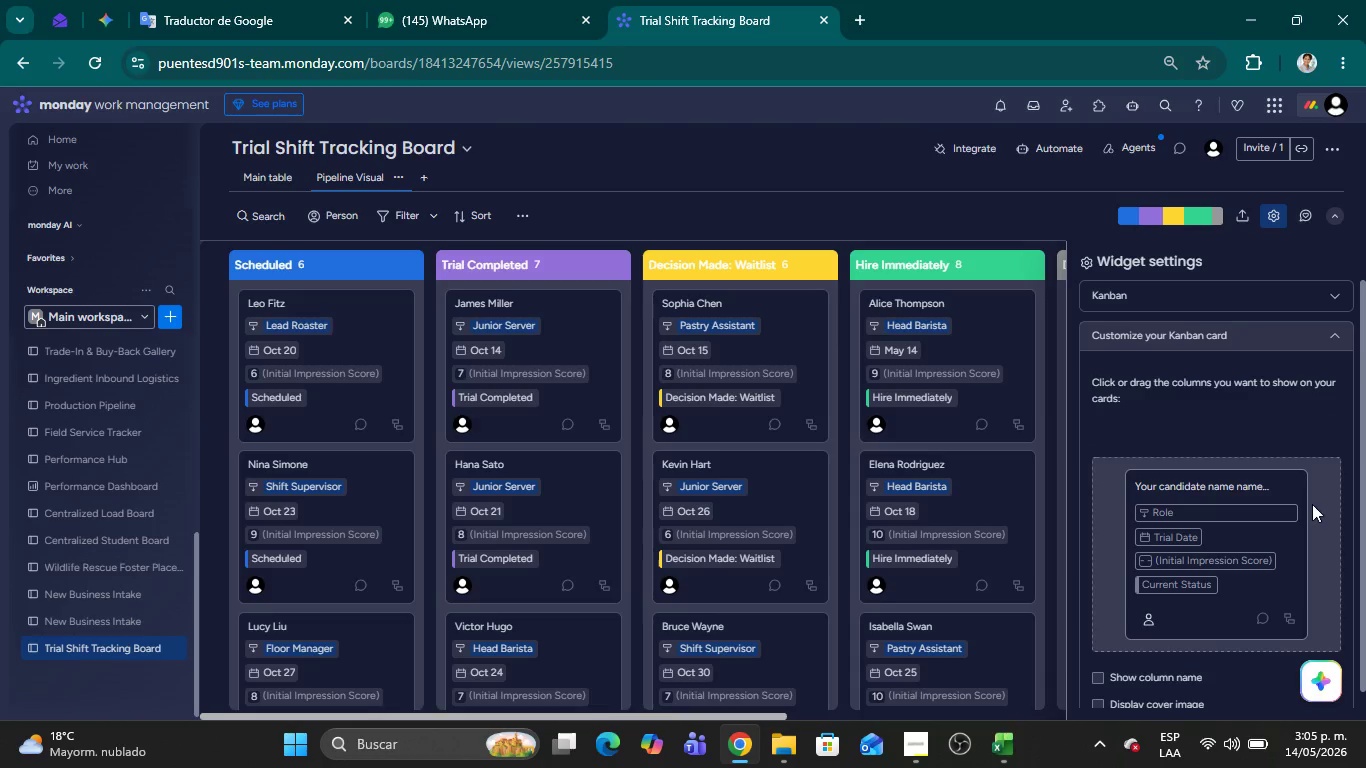 
scroll: coordinate [1251, 502], scroll_direction: down, amount: 5.0
 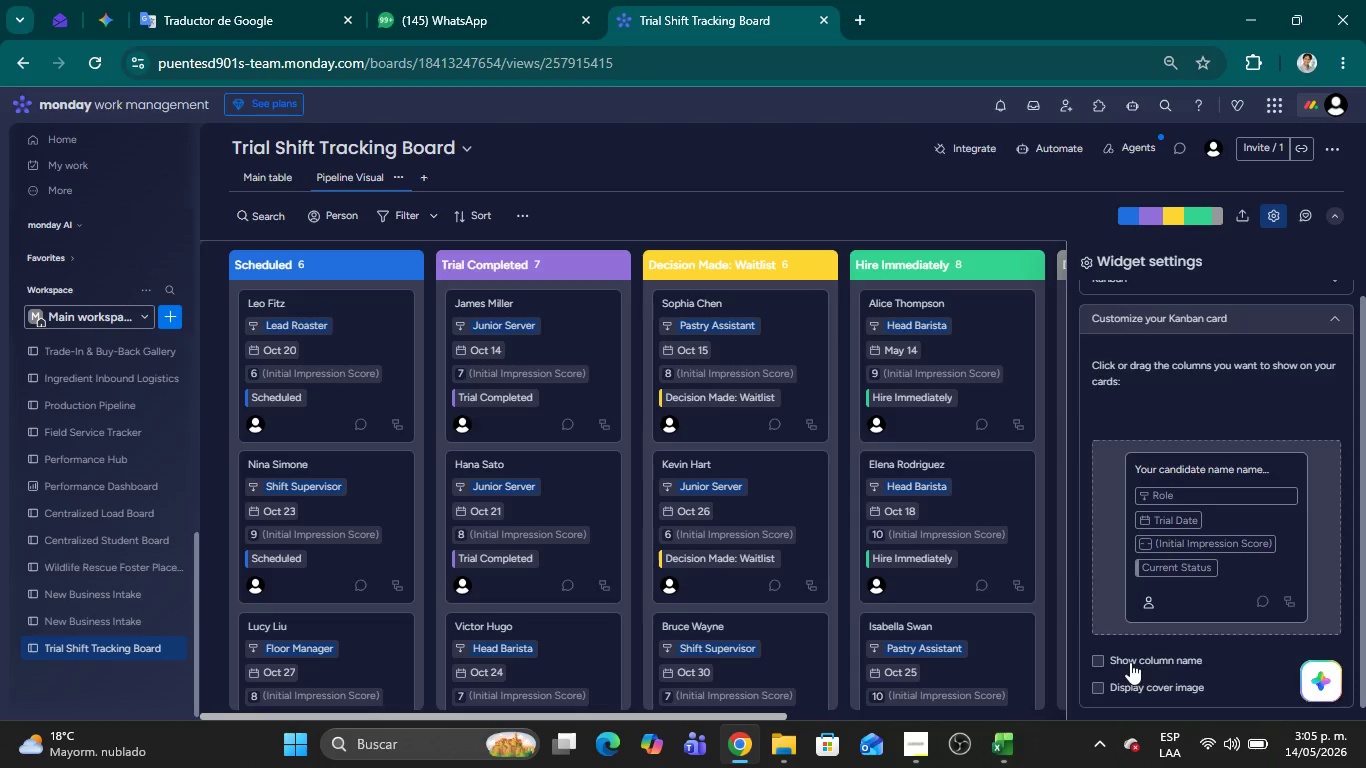 
scroll: coordinate [1238, 382], scroll_direction: up, amount: 2.0
 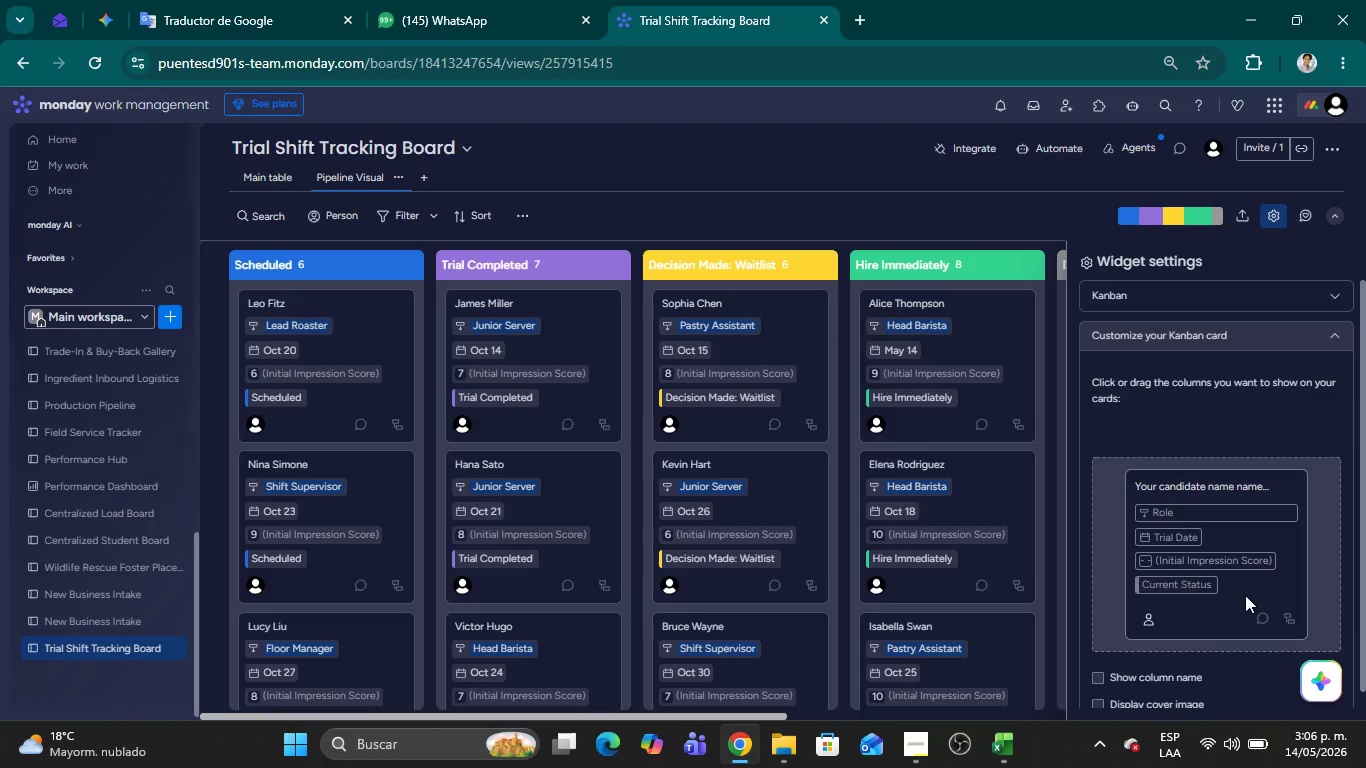 
scroll: coordinate [1246, 608], scroll_direction: down, amount: 4.0
 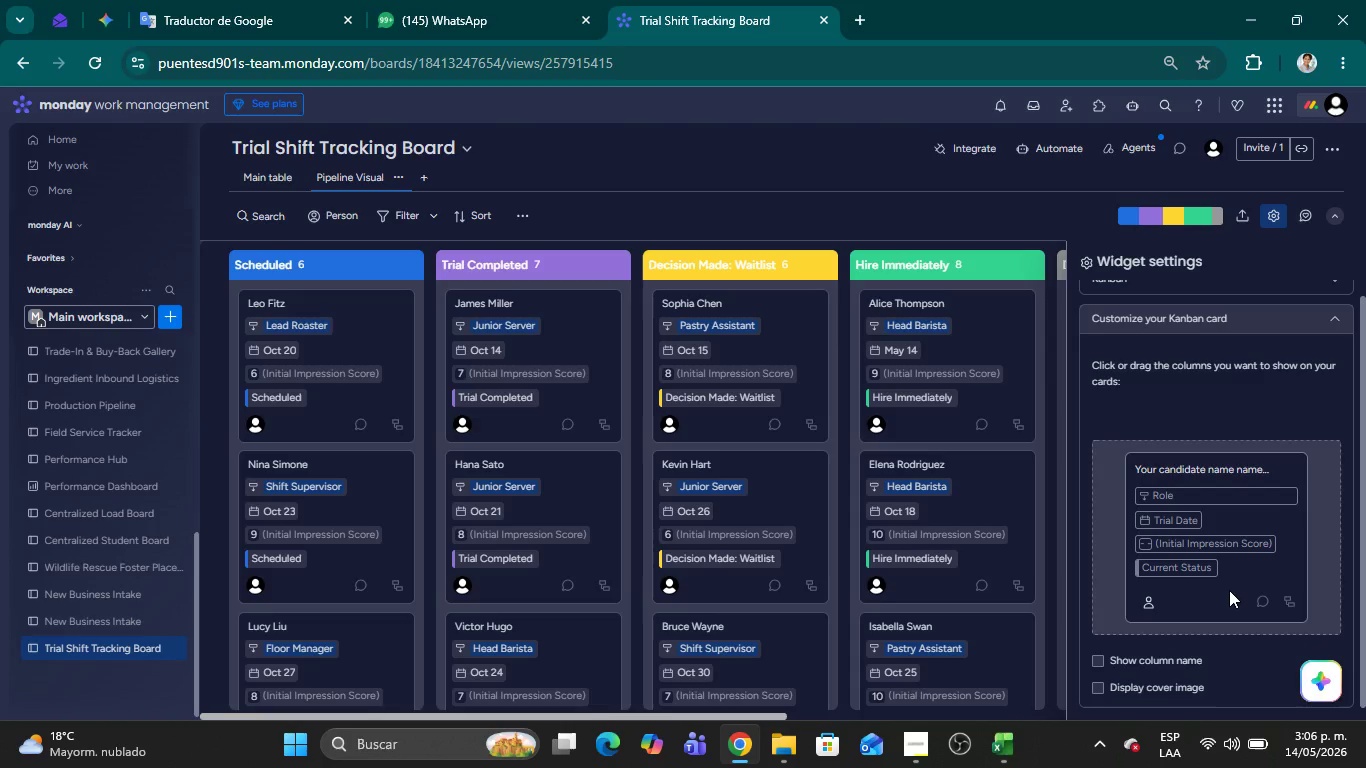 
wait(12.36)
 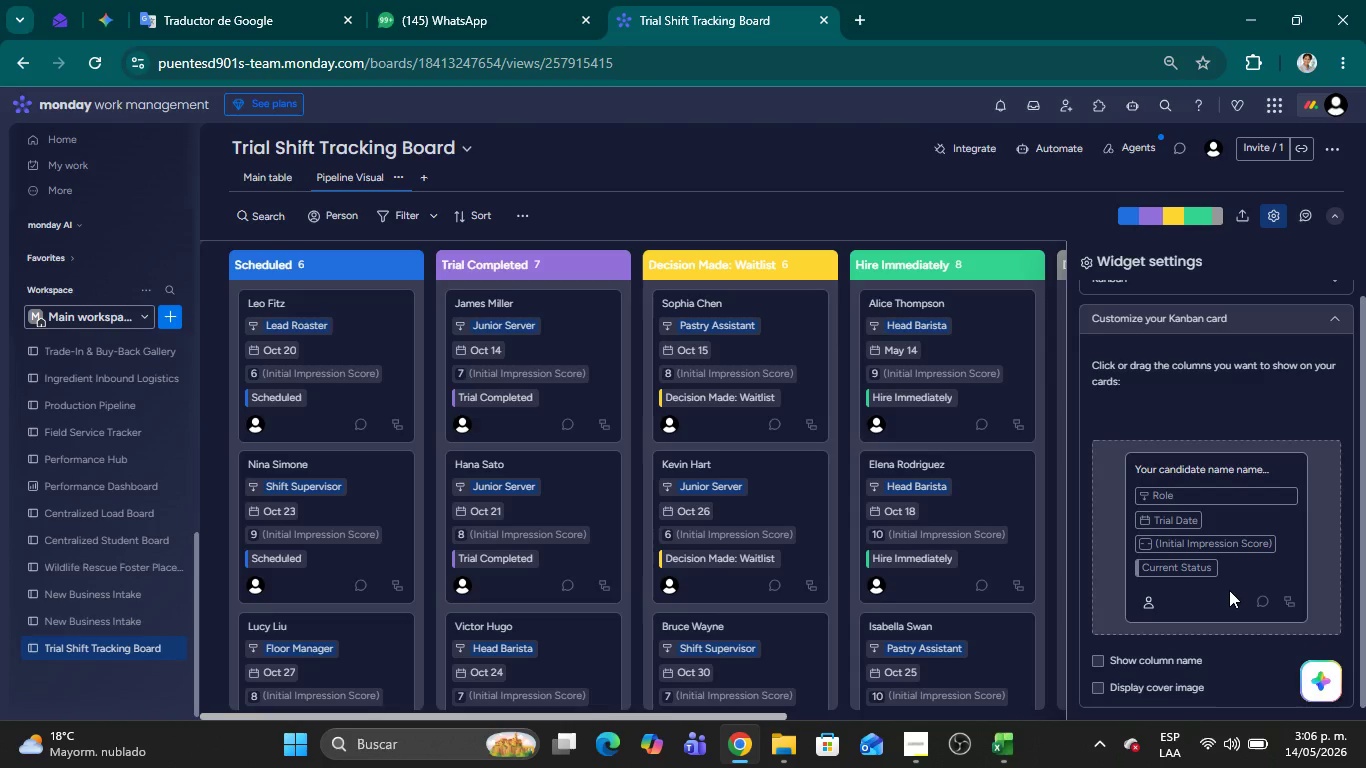 
left_click([268, 189])
 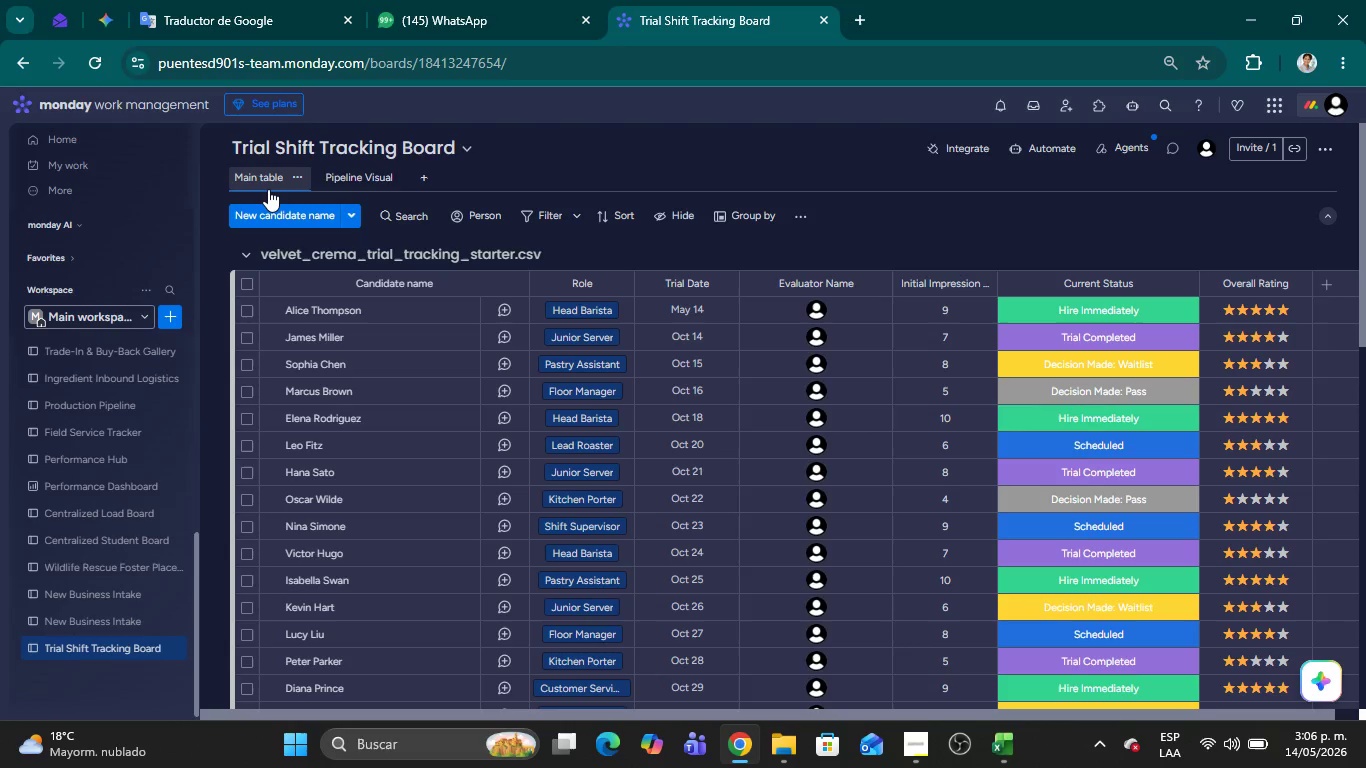 
wait(19.99)
 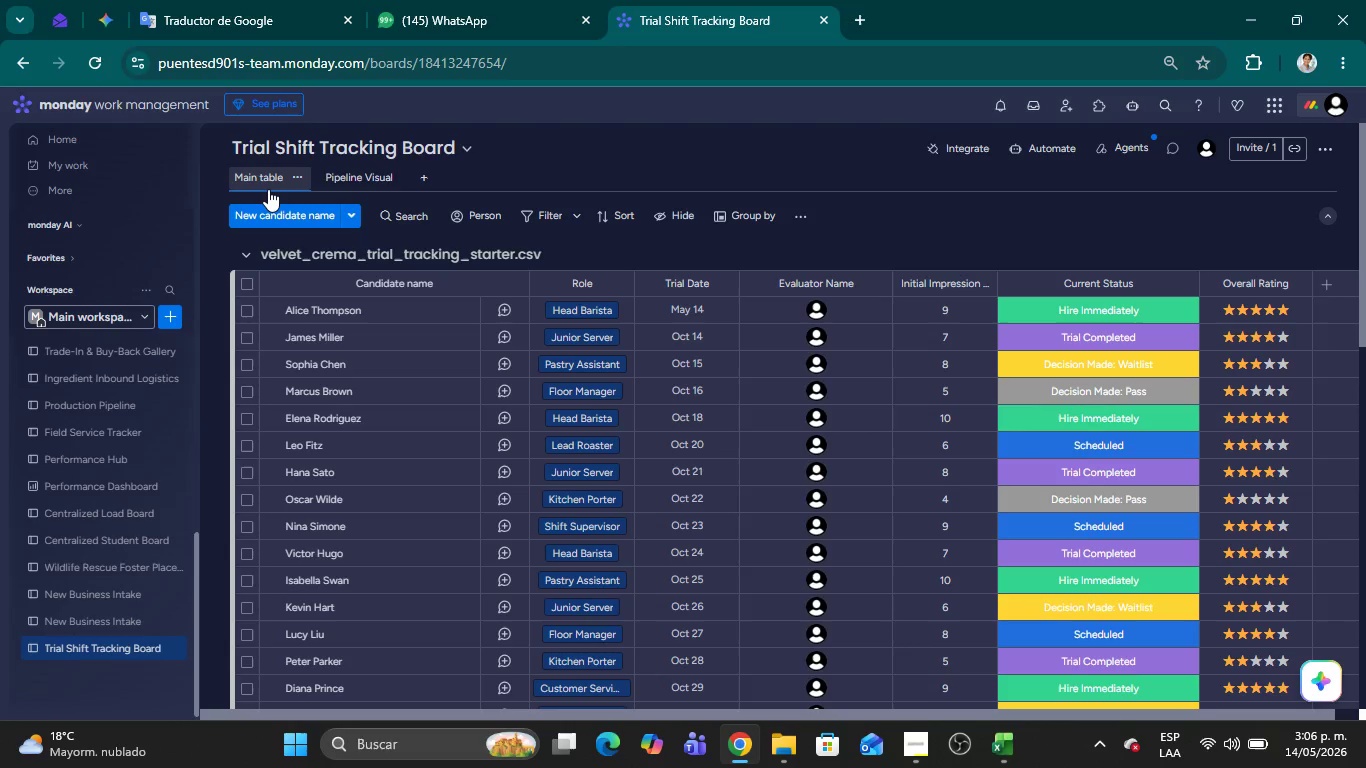 
key(Alt+AltLeft)
 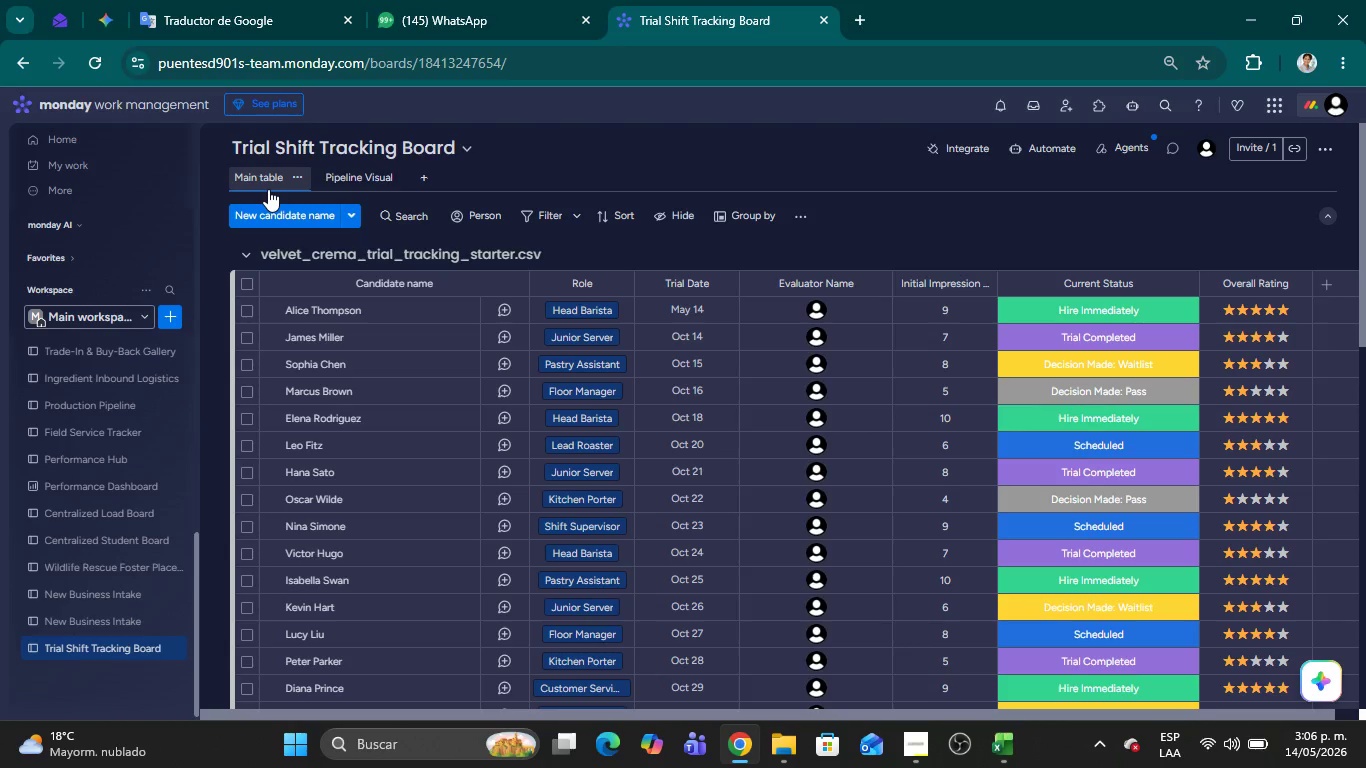 
key(Alt+Tab)